 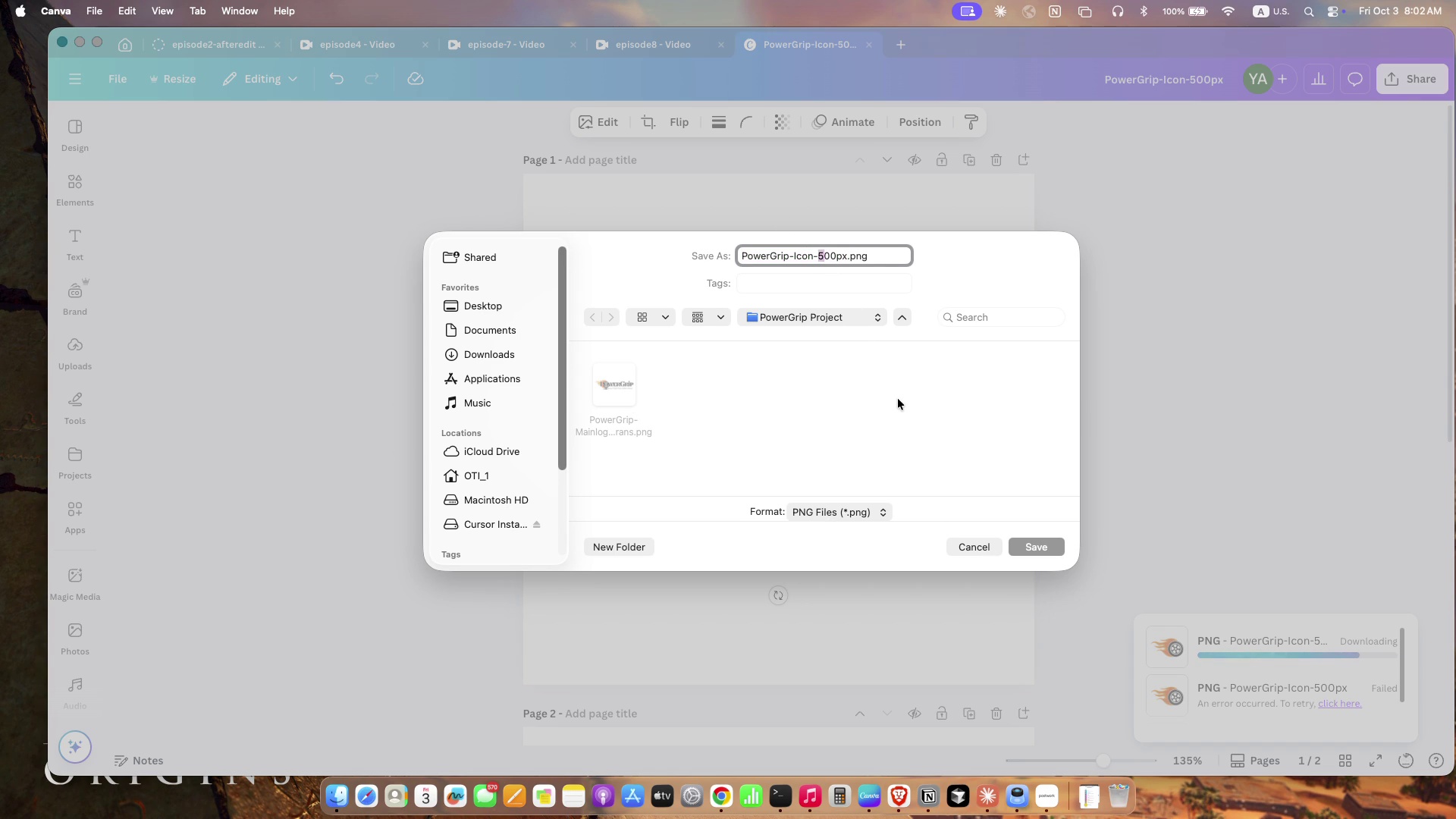 
type(10)
 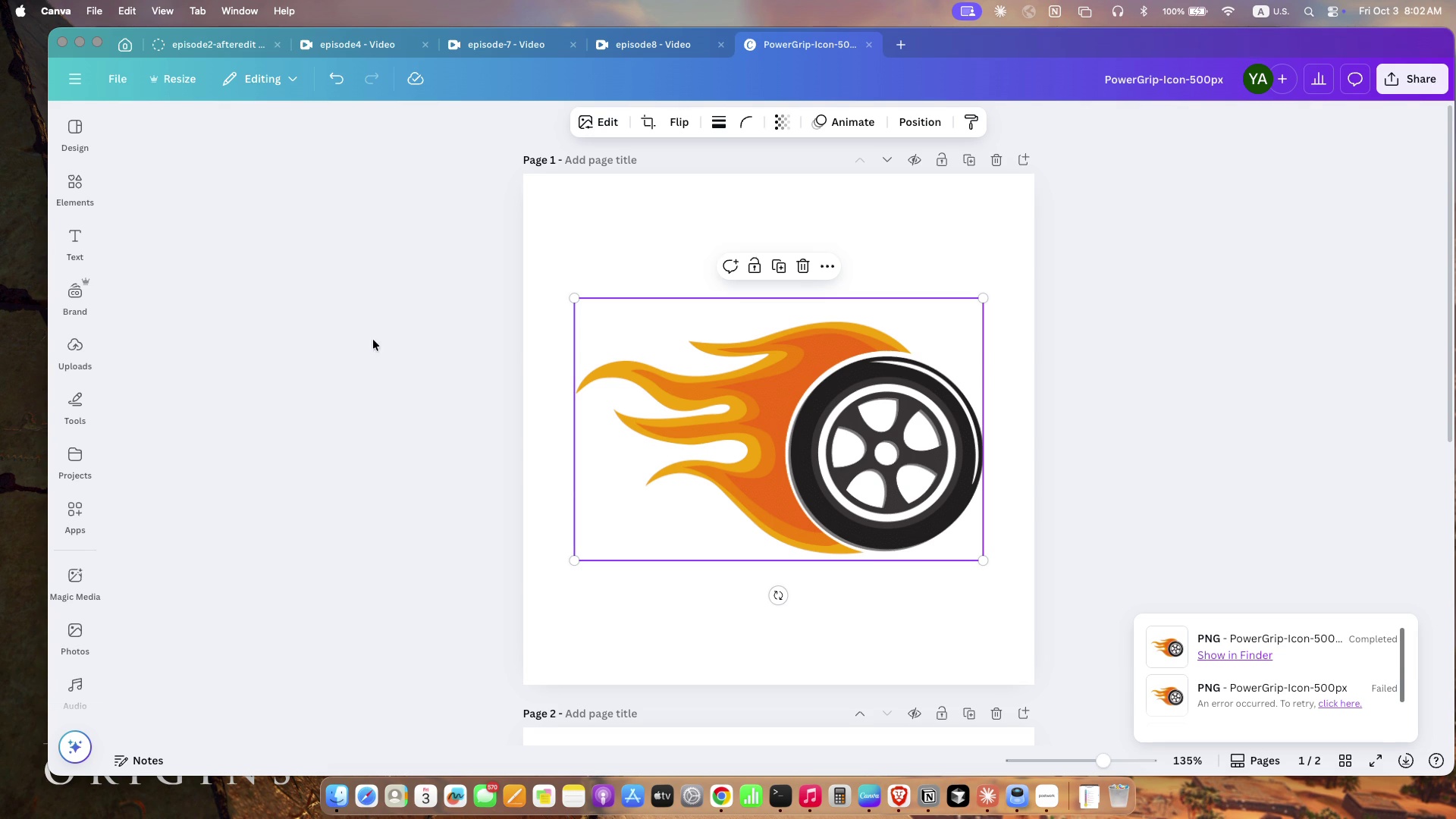 
mouse_move([86, 179])
 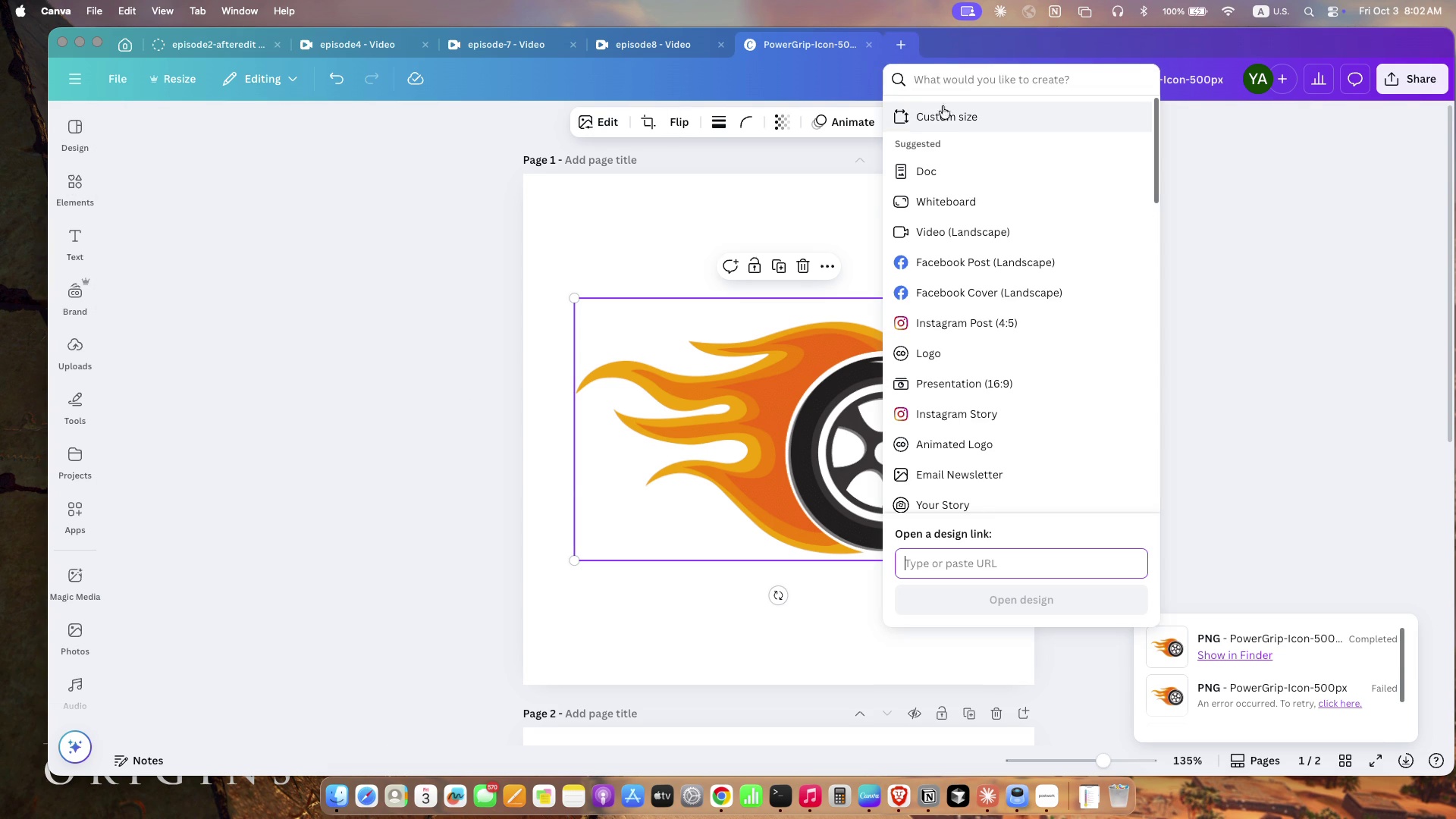 
type(businessc)
key(Backspace)
type( c)
 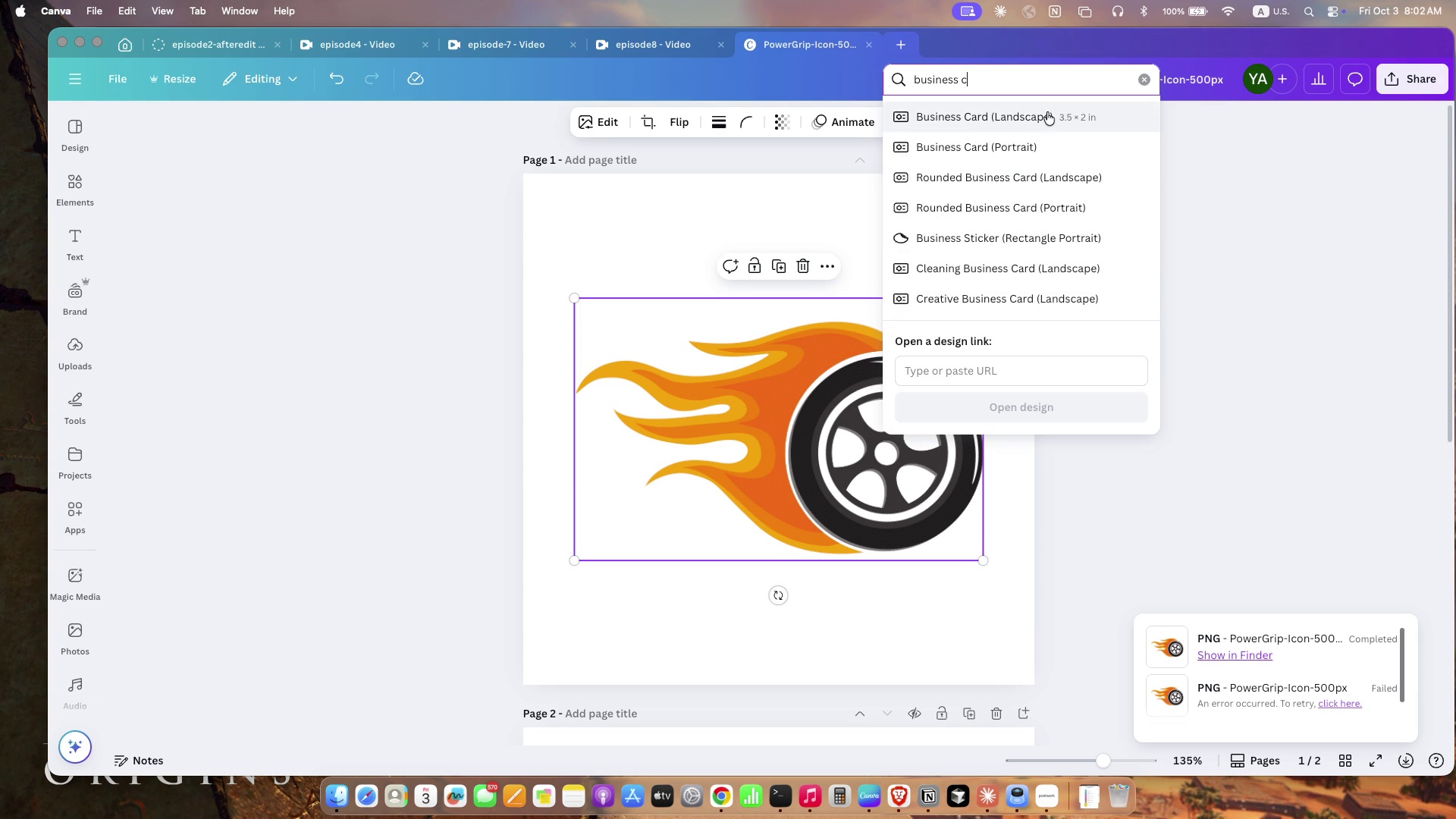 
left_click([1046, 115])
 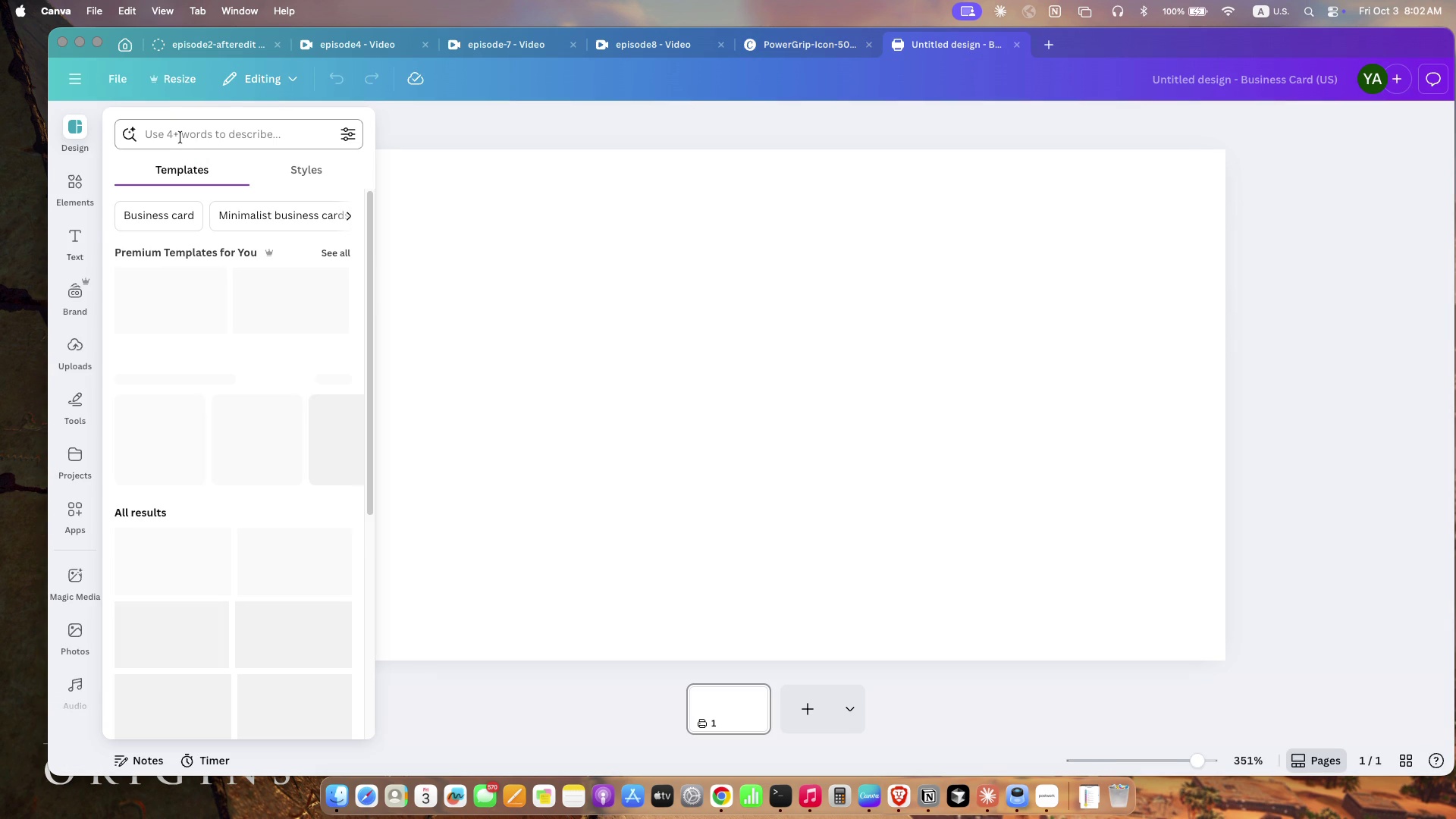 
wait(6.49)
 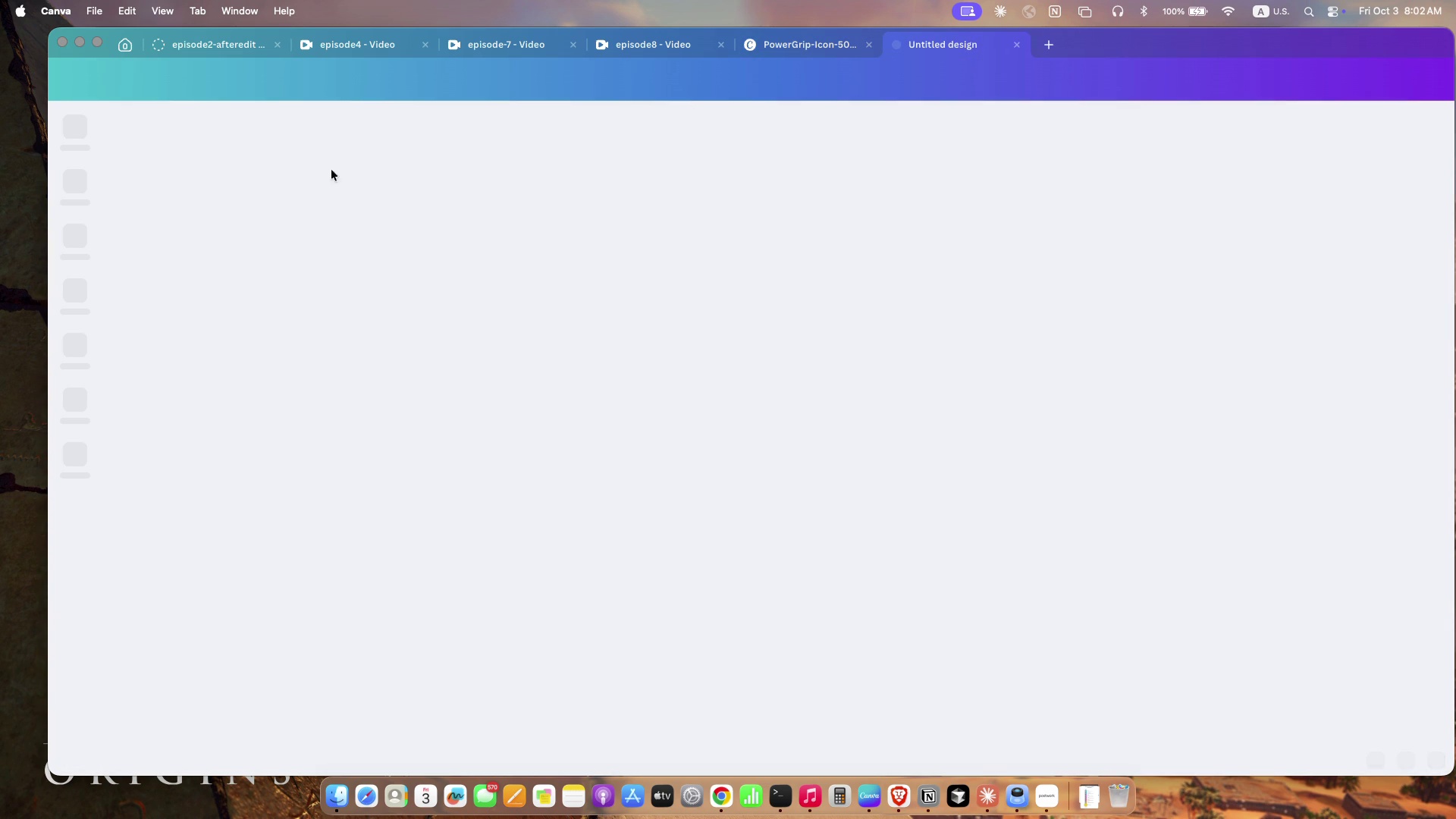 
left_click([180, 137])
 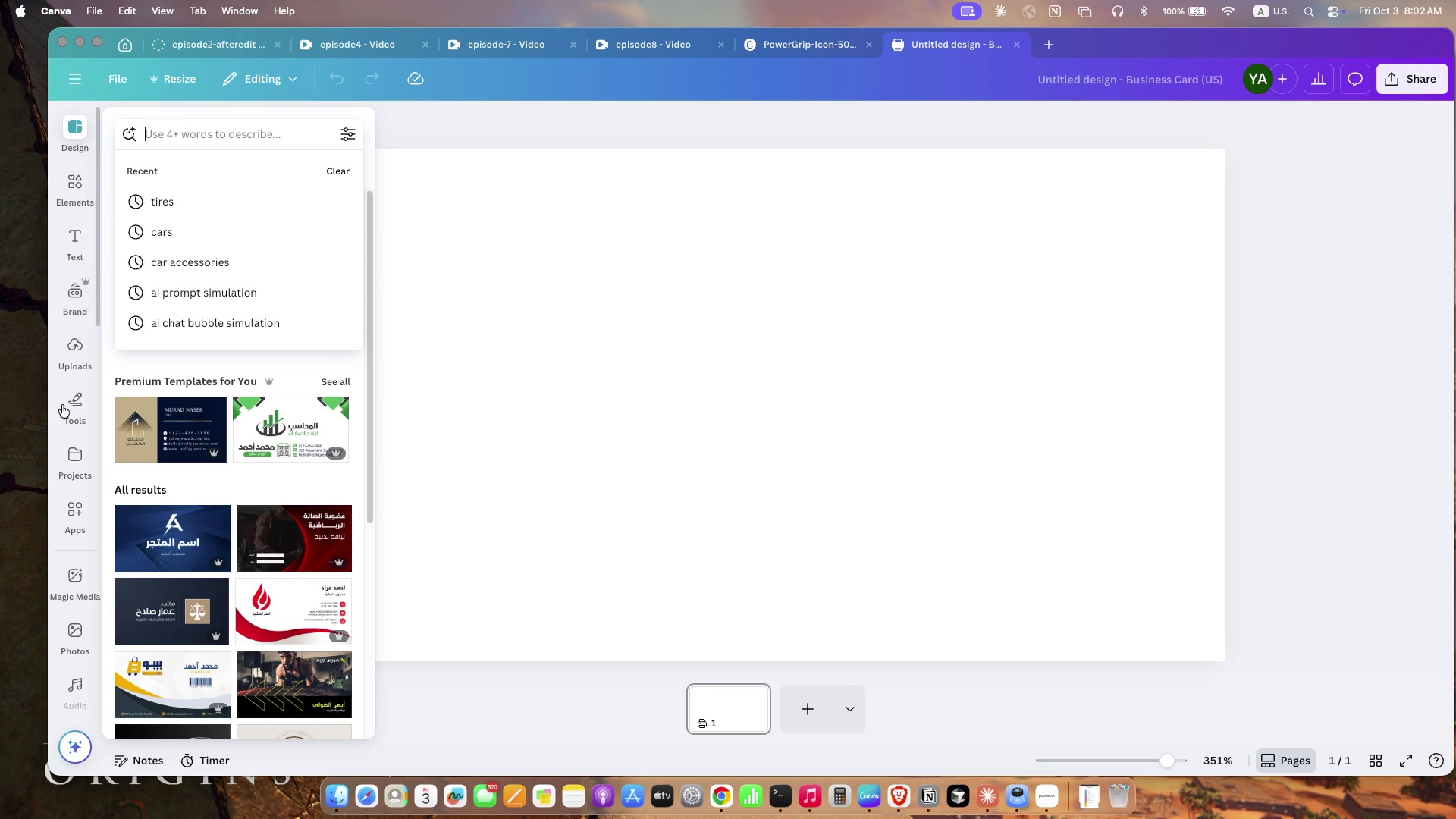 
left_click([83, 290])
 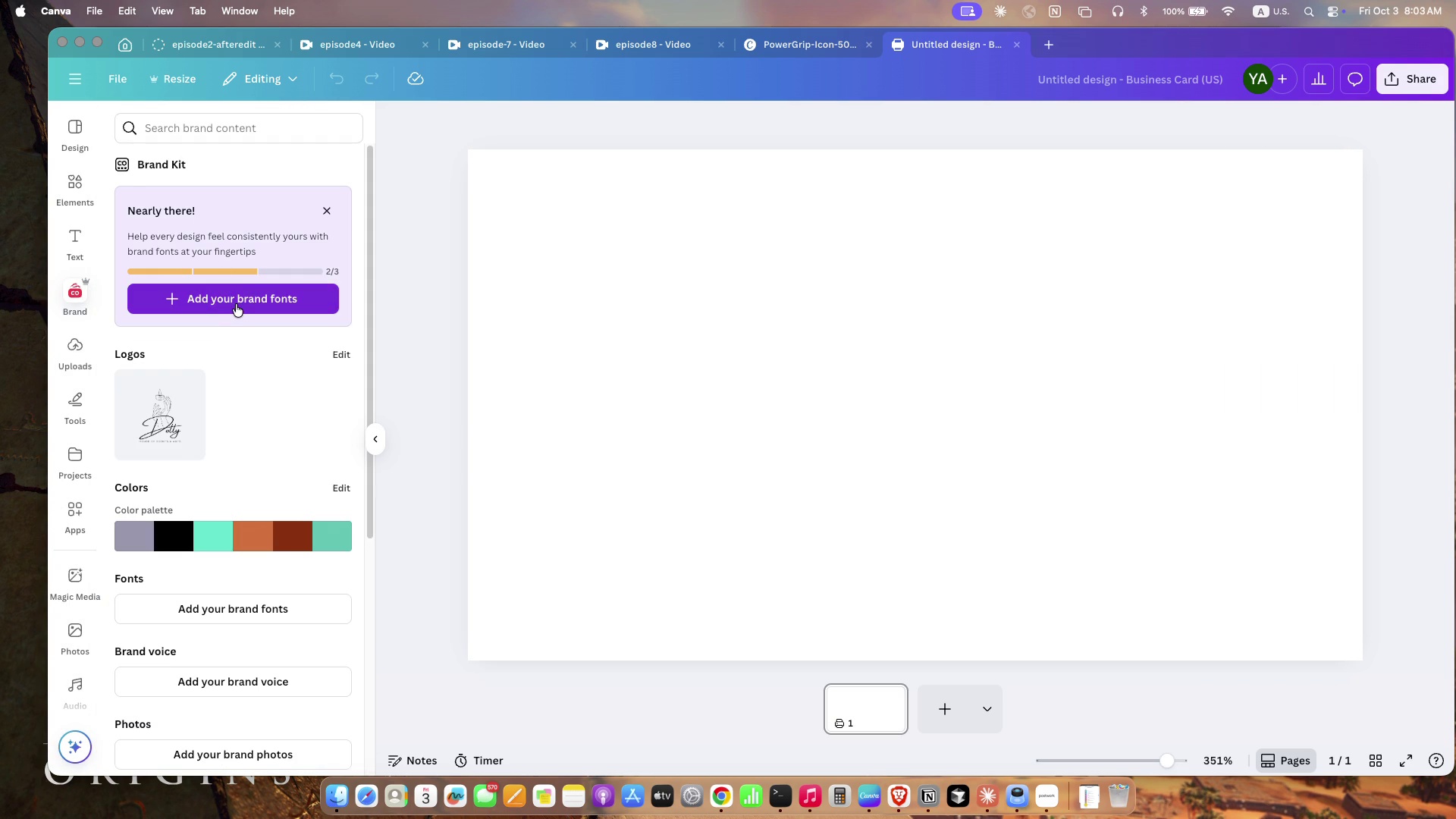 
left_click([237, 305])
 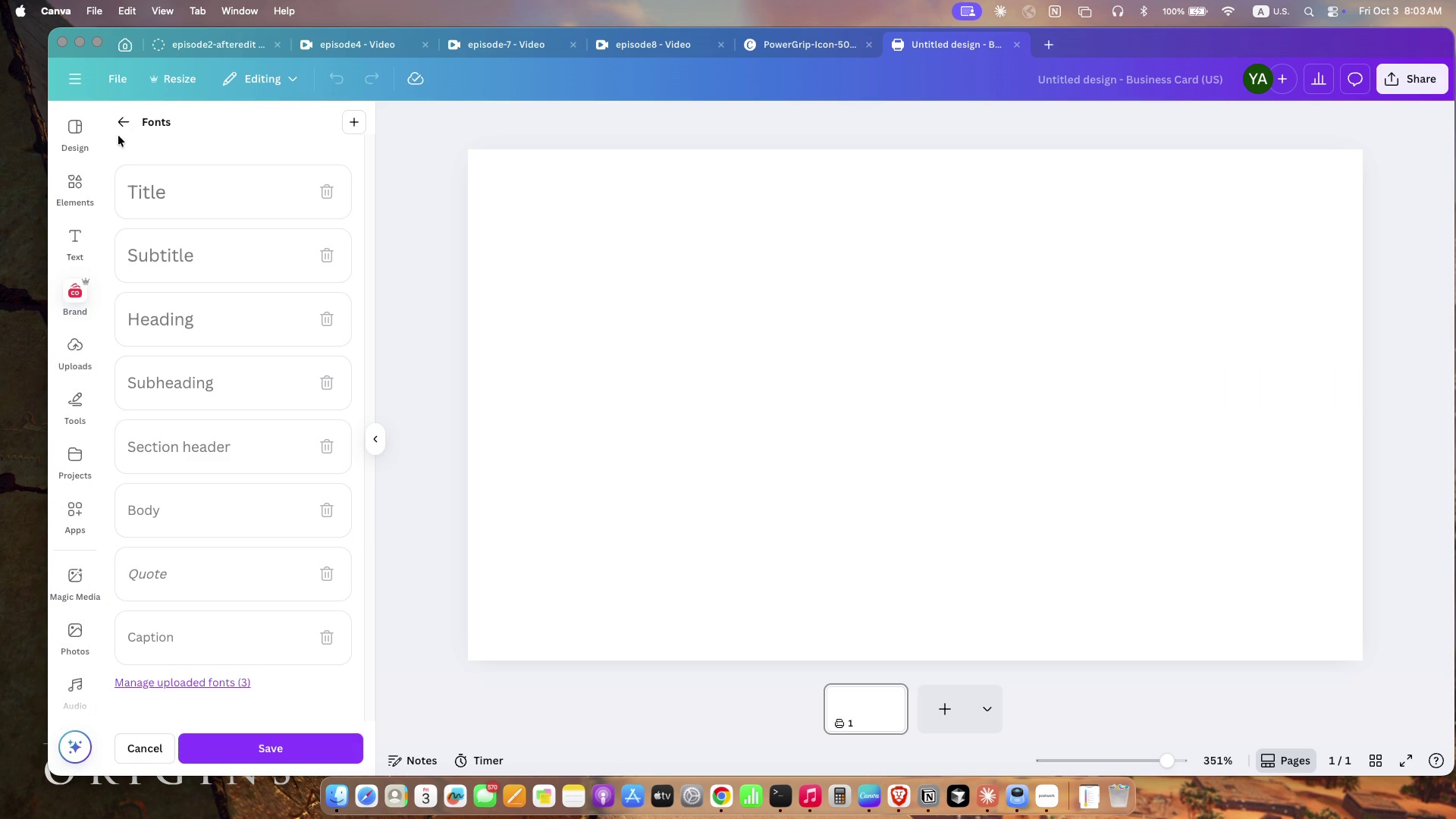 
left_click([124, 126])